 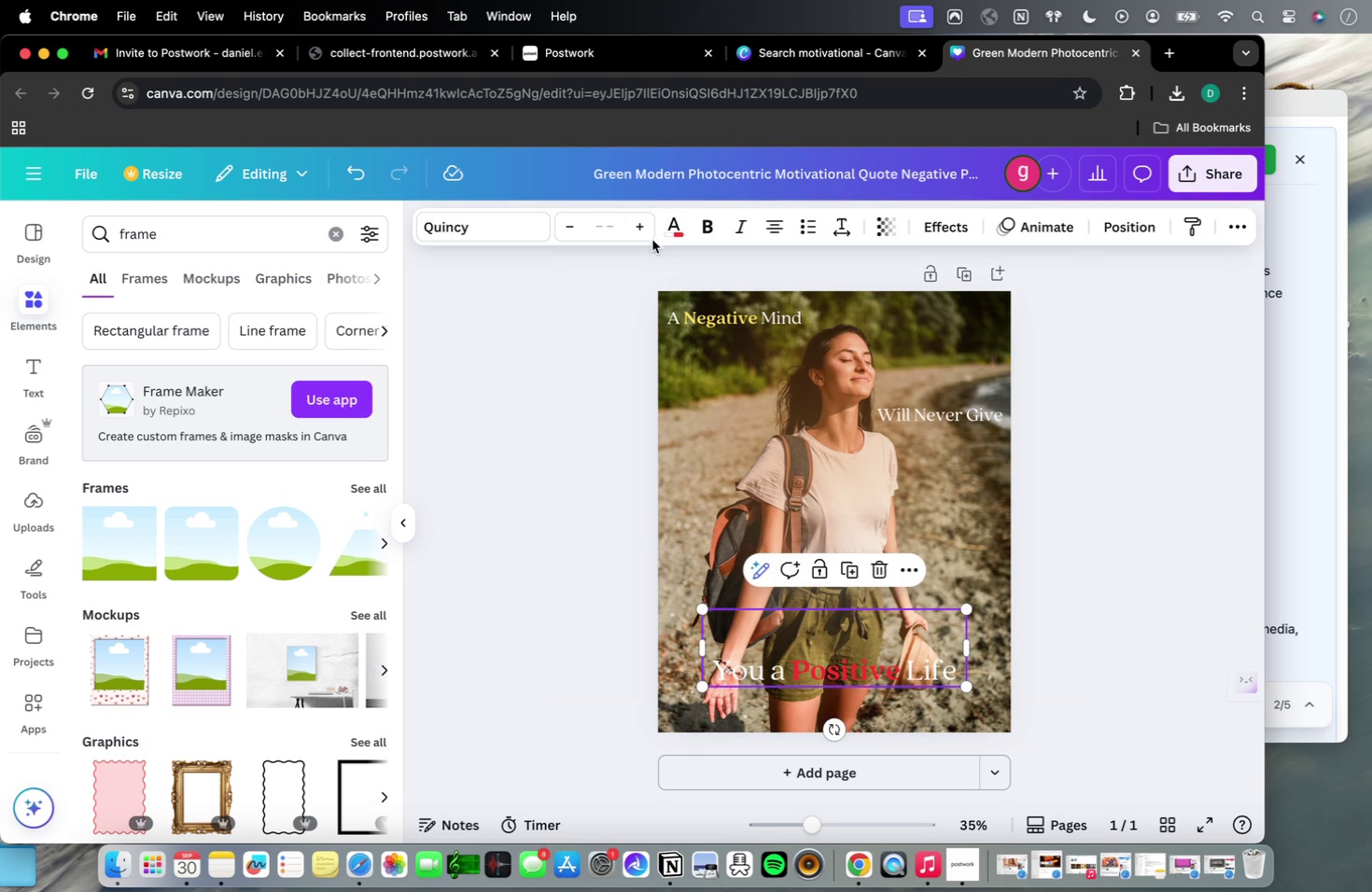 
triple_click([642, 222])
 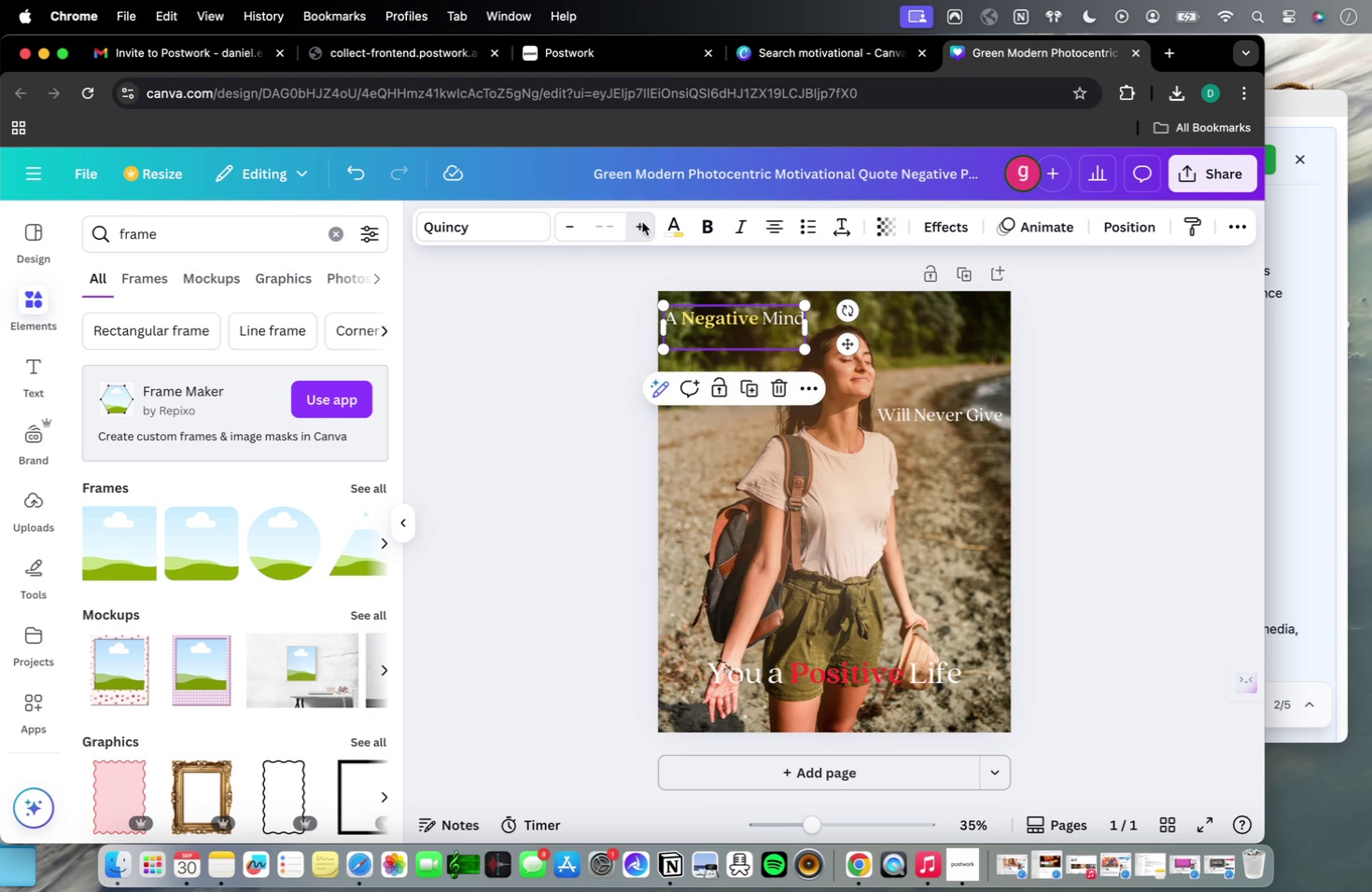 
triple_click([642, 222])
 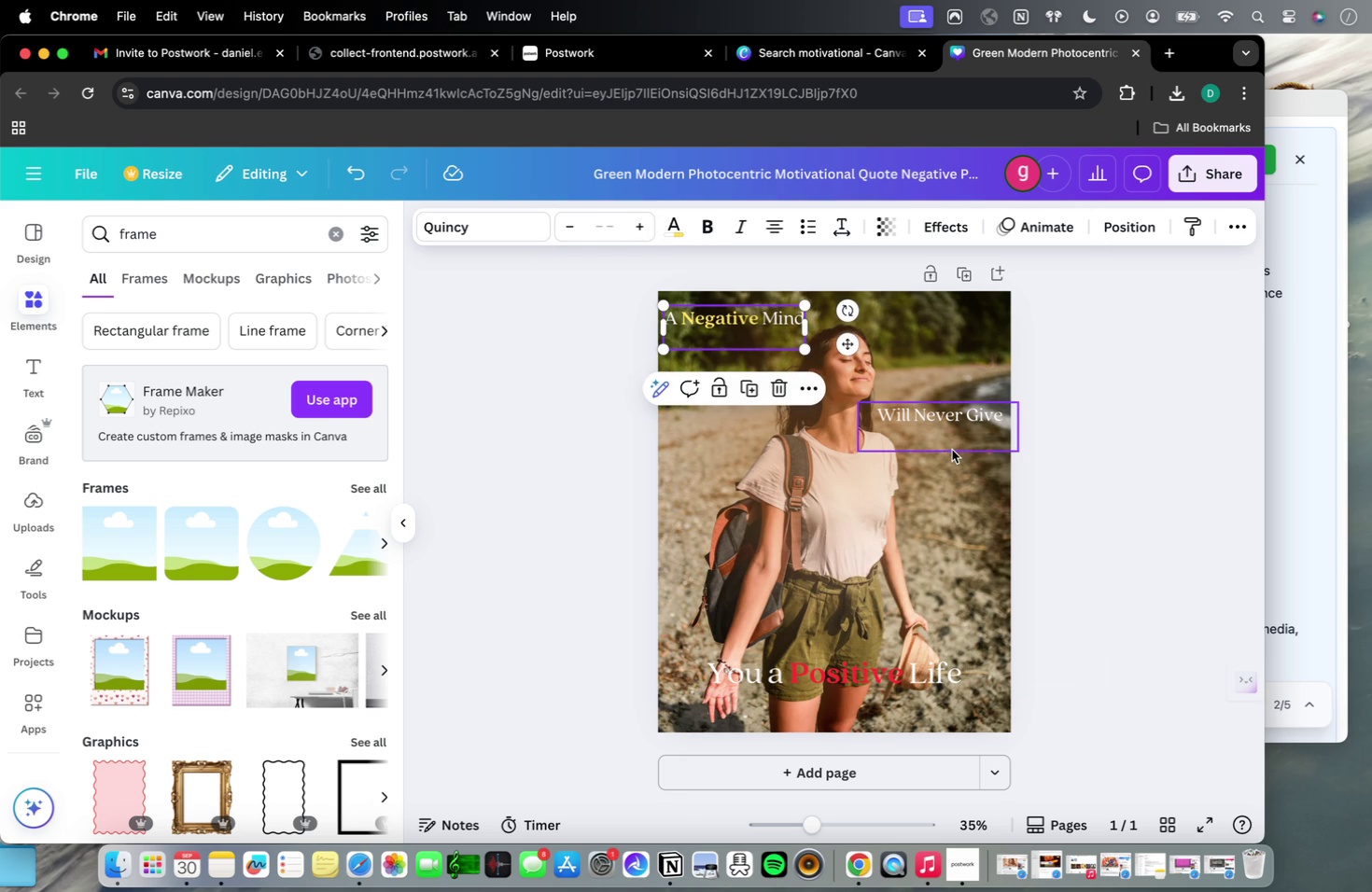 
triple_click([952, 450])
 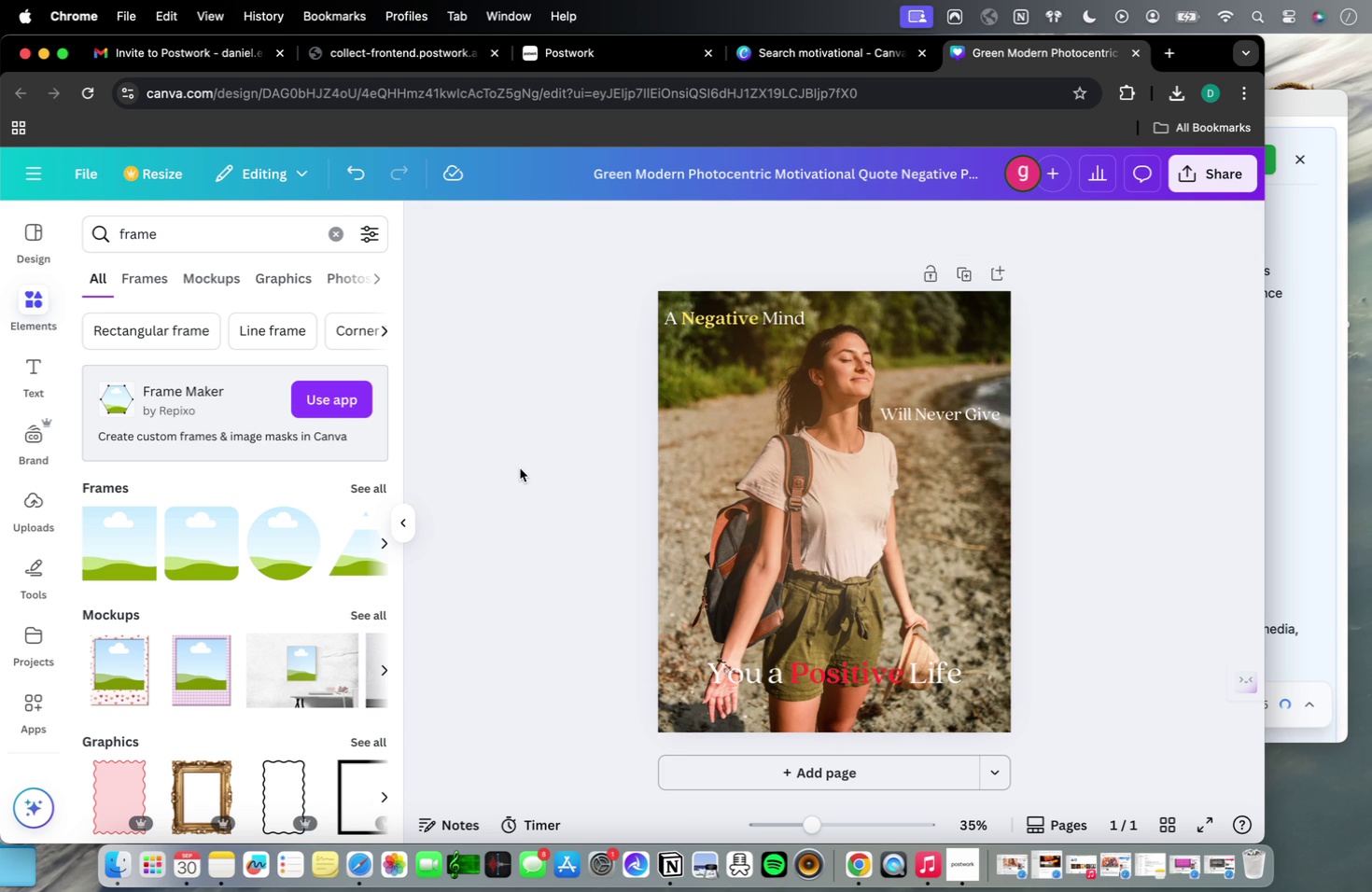 
wait(17.24)
 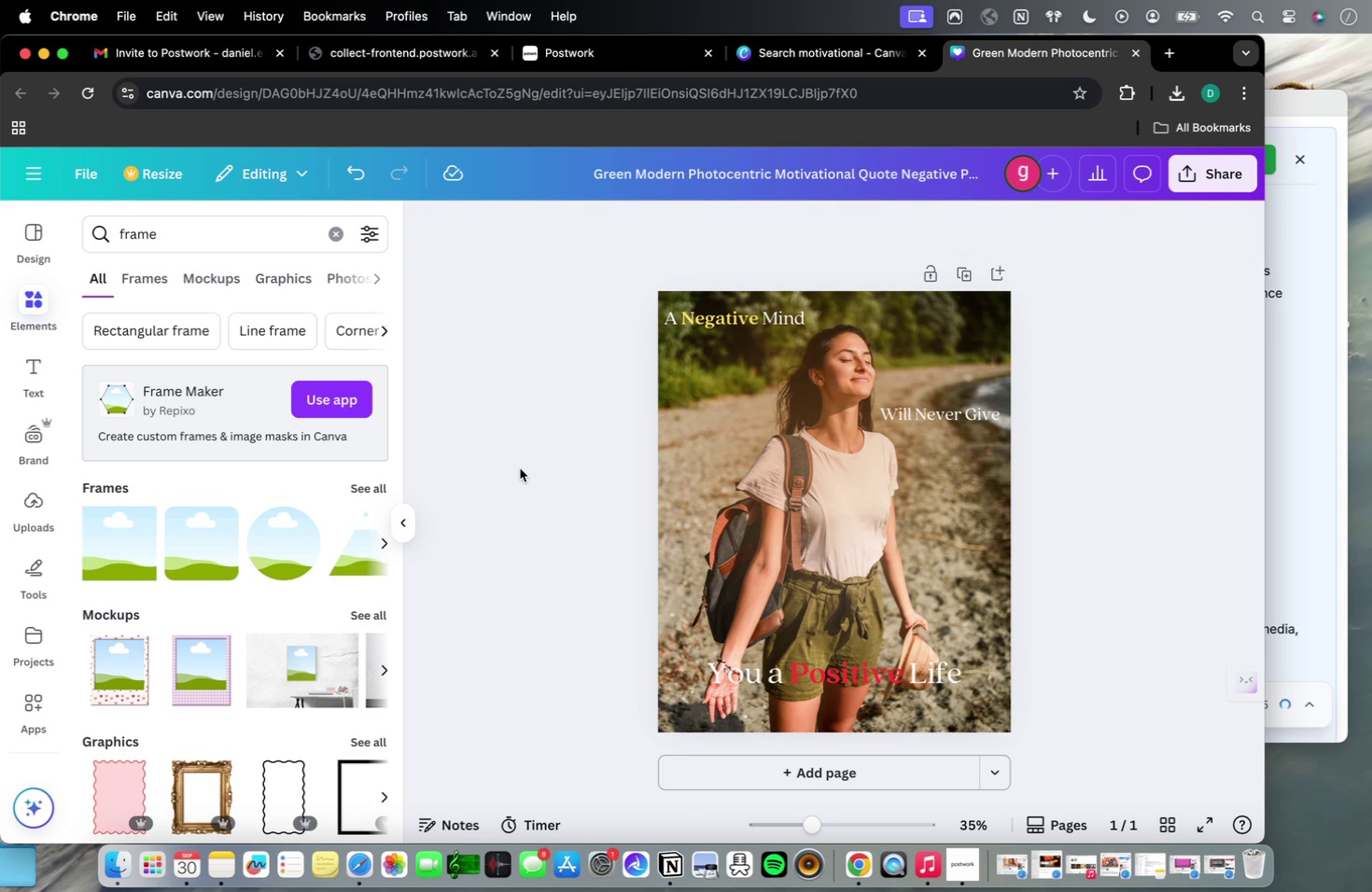 
scroll: coordinate [186, 463], scroll_direction: down, amount: 92.0
 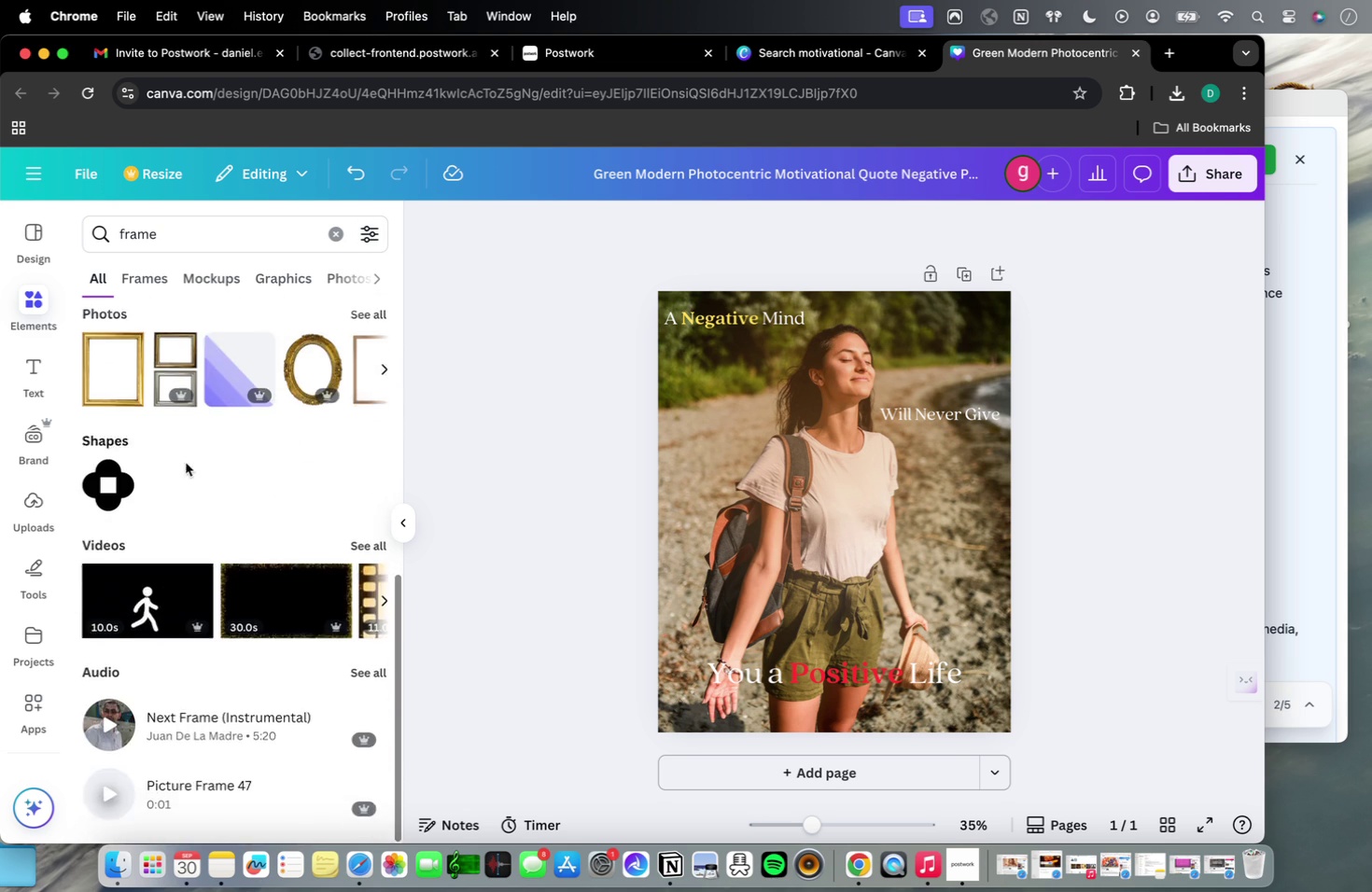 
scroll: coordinate [186, 463], scroll_direction: up, amount: 135.0
 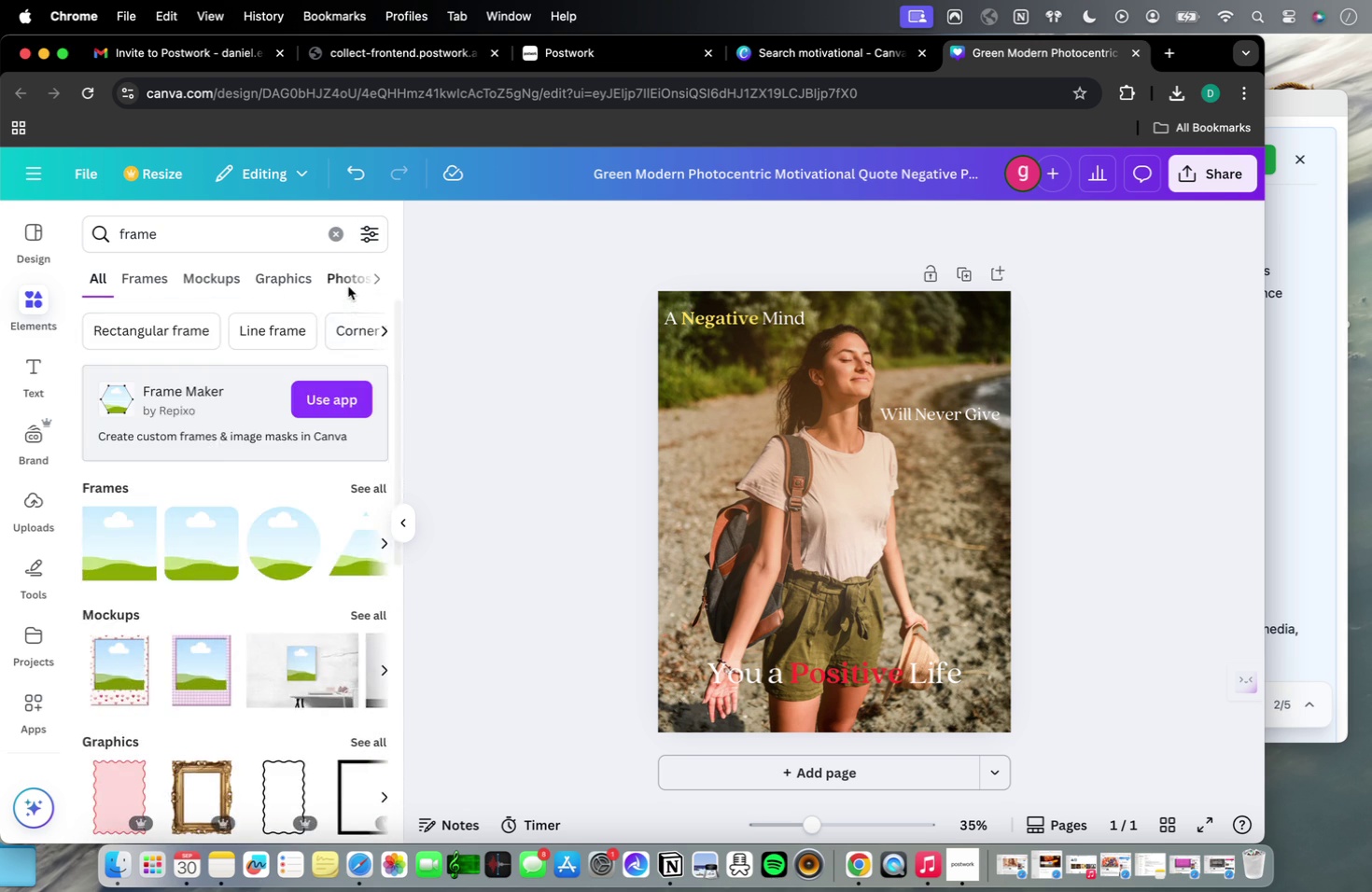 
left_click([348, 286])
 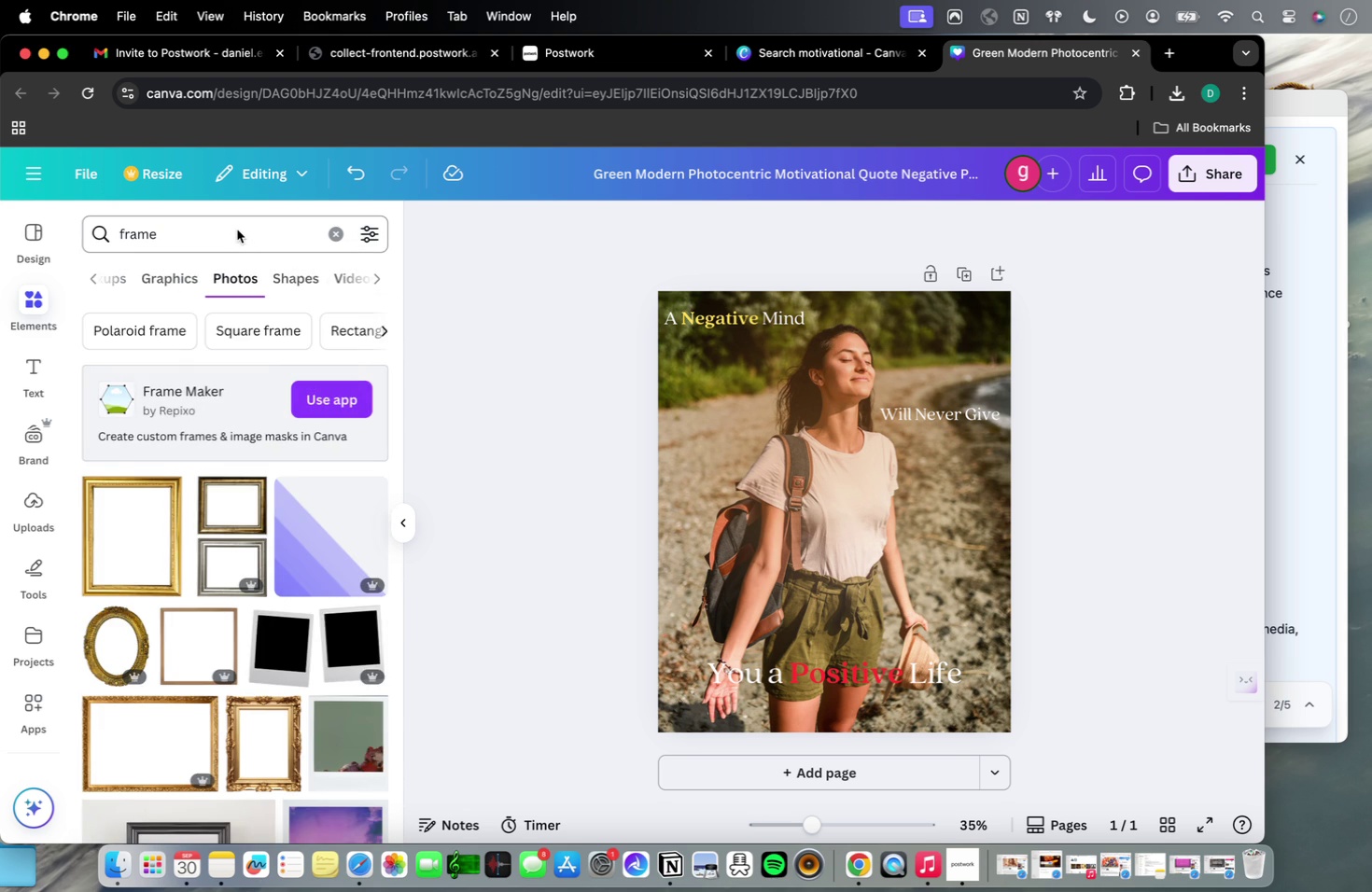 
scroll: coordinate [226, 451], scroll_direction: down, amount: 33.0
 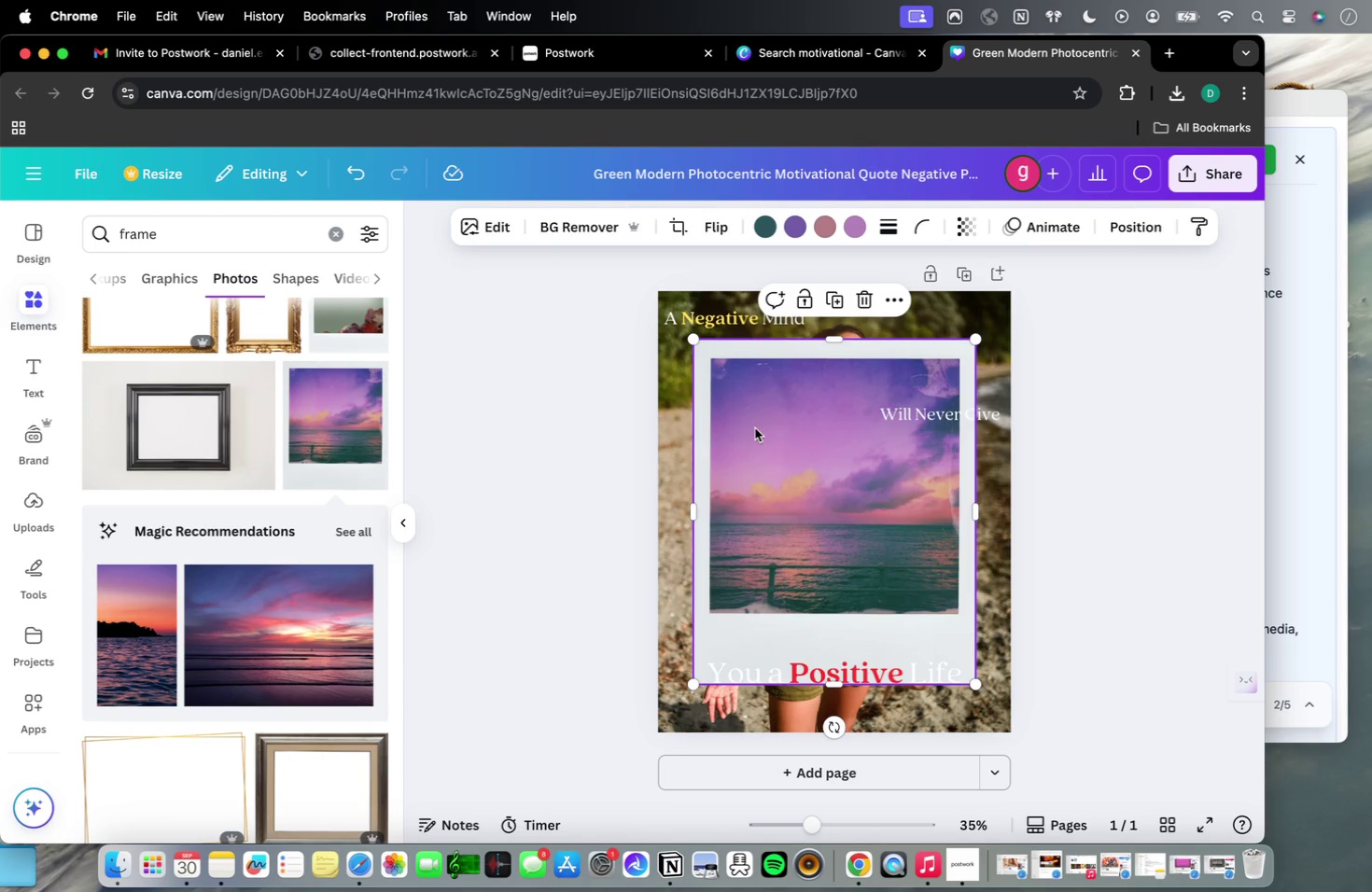 
key(Backspace)
 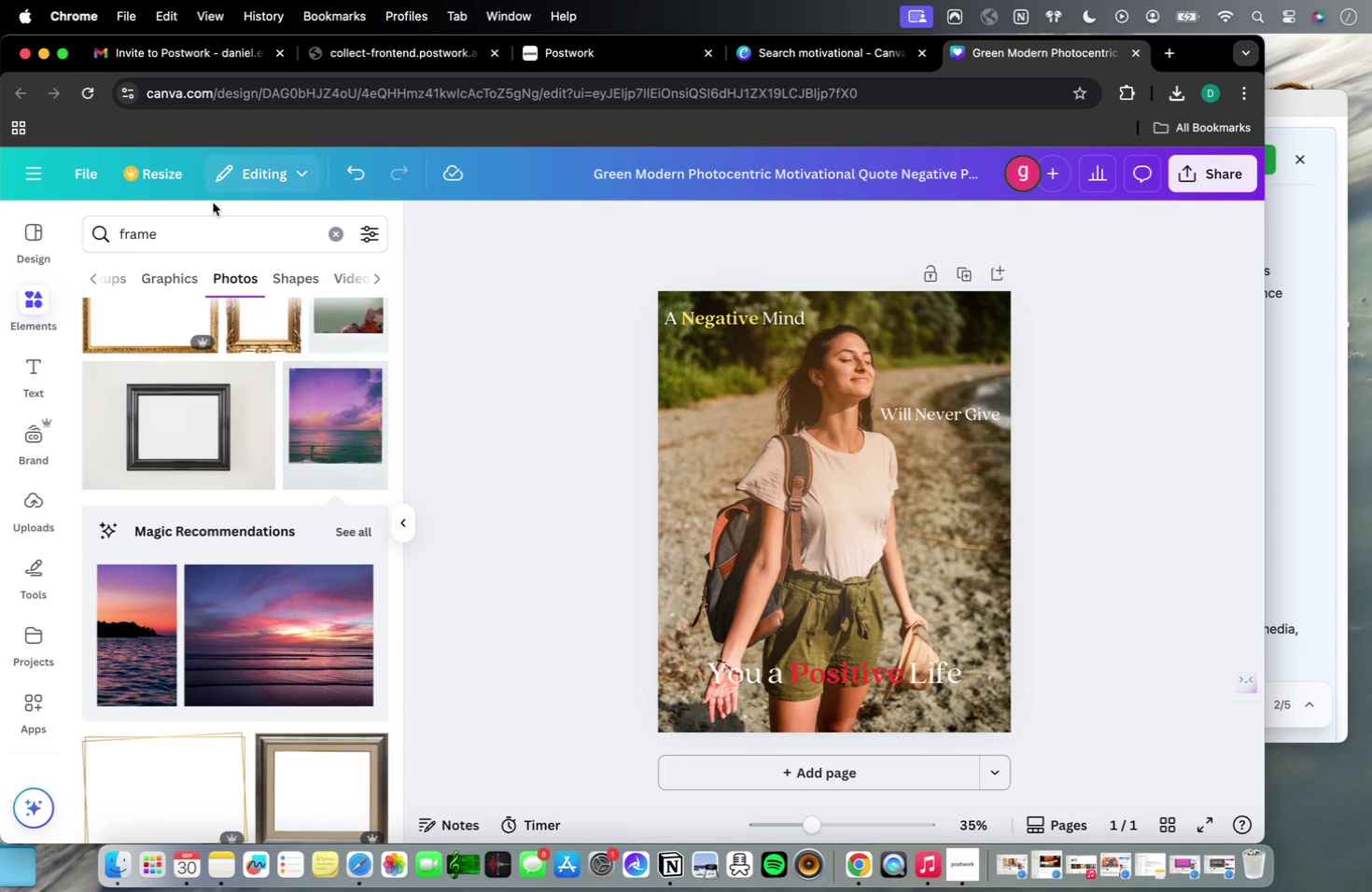 
scroll: coordinate [181, 489], scroll_direction: down, amount: 12.0